 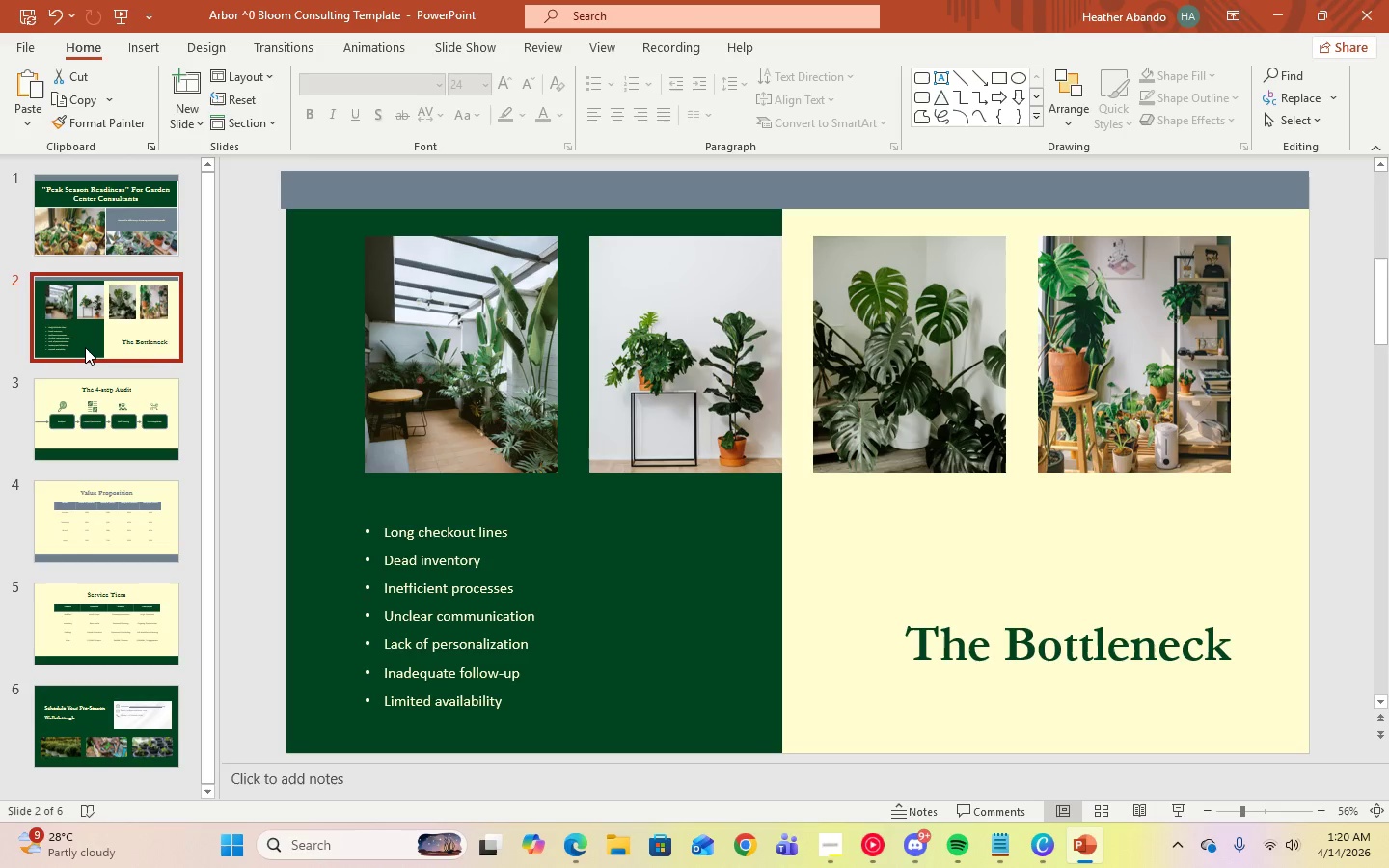 
left_click([812, 529])
 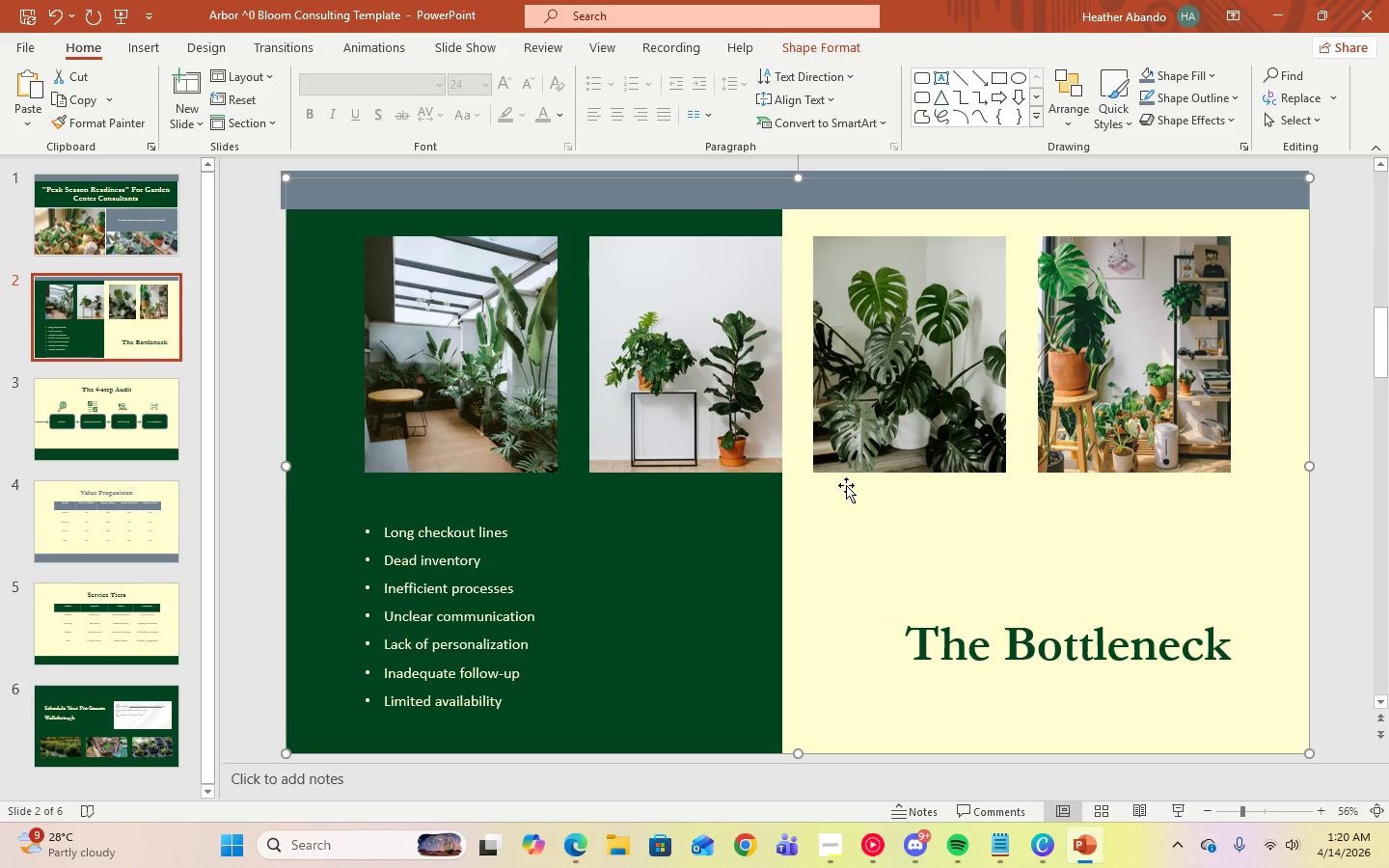 
left_click([861, 507])
 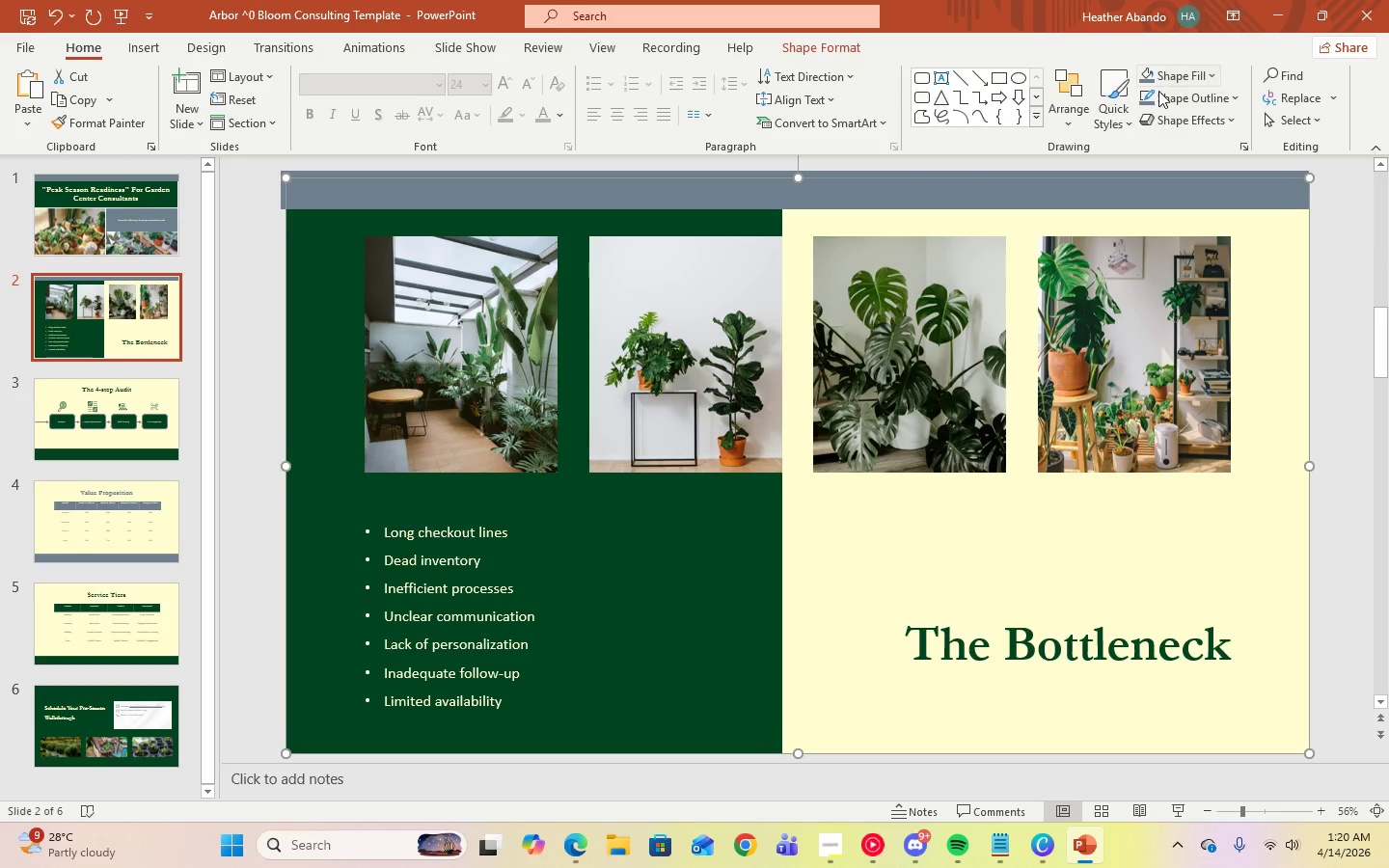 
left_click([1149, 79])
 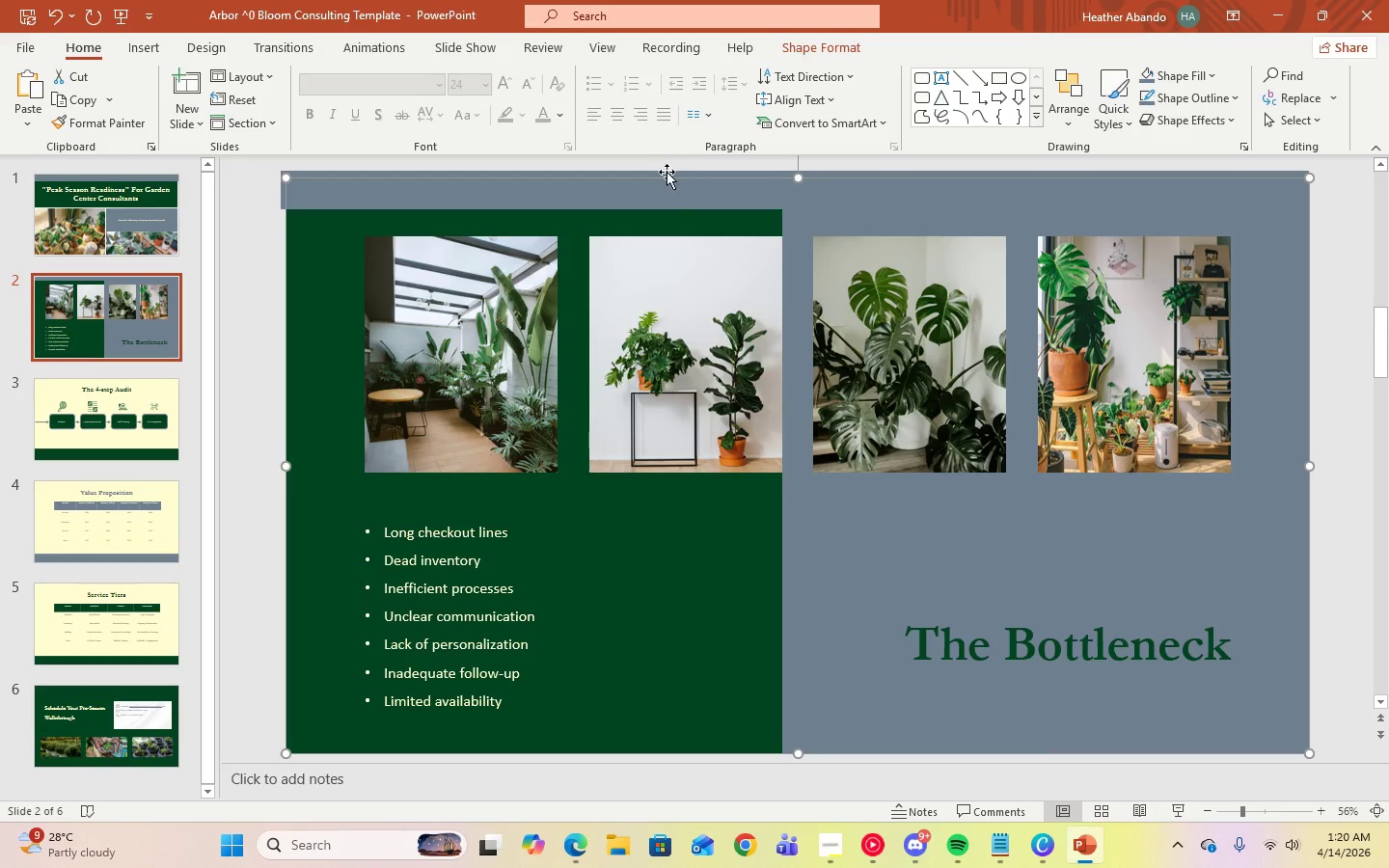 
left_click([672, 189])
 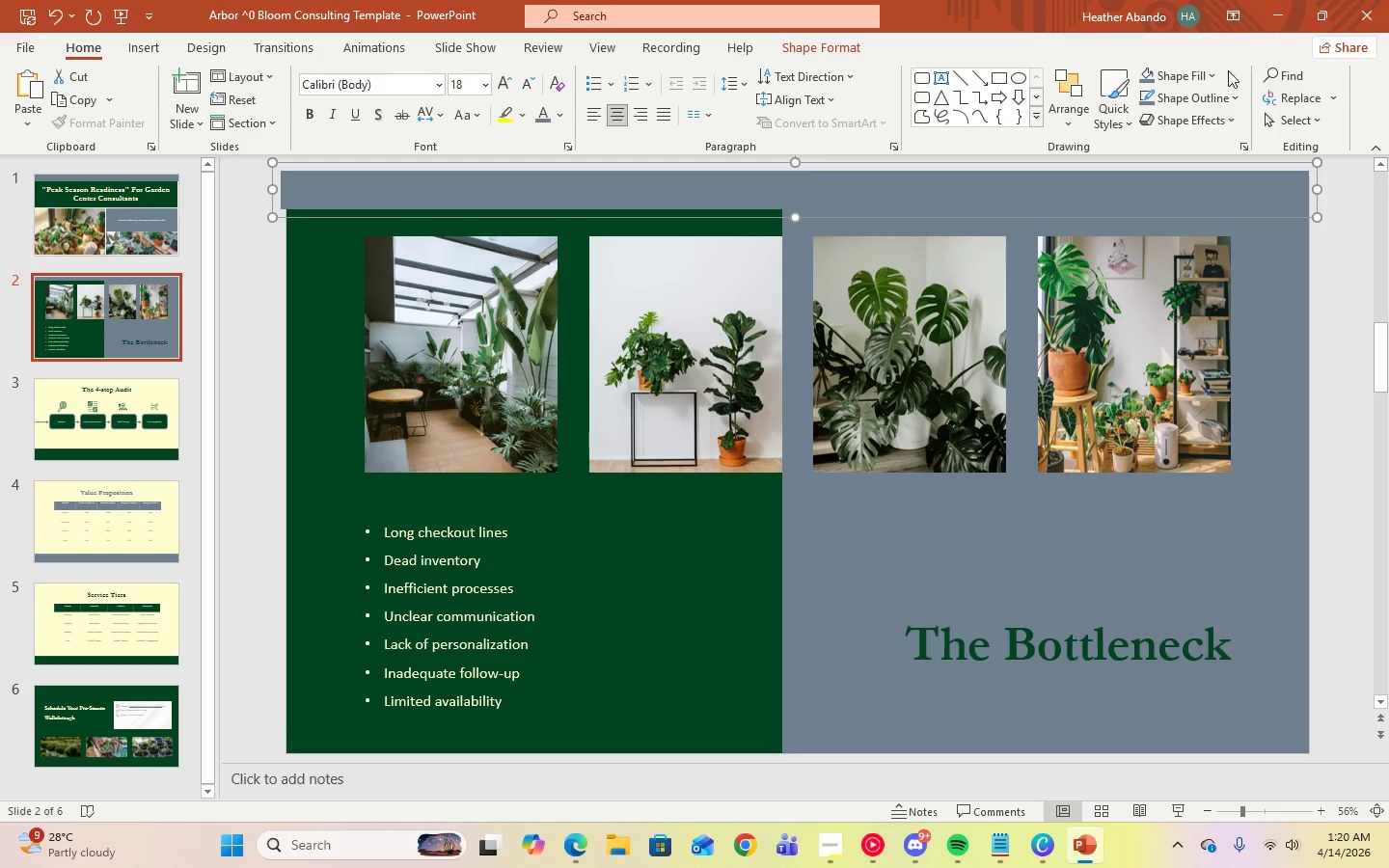 
left_click([1207, 77])
 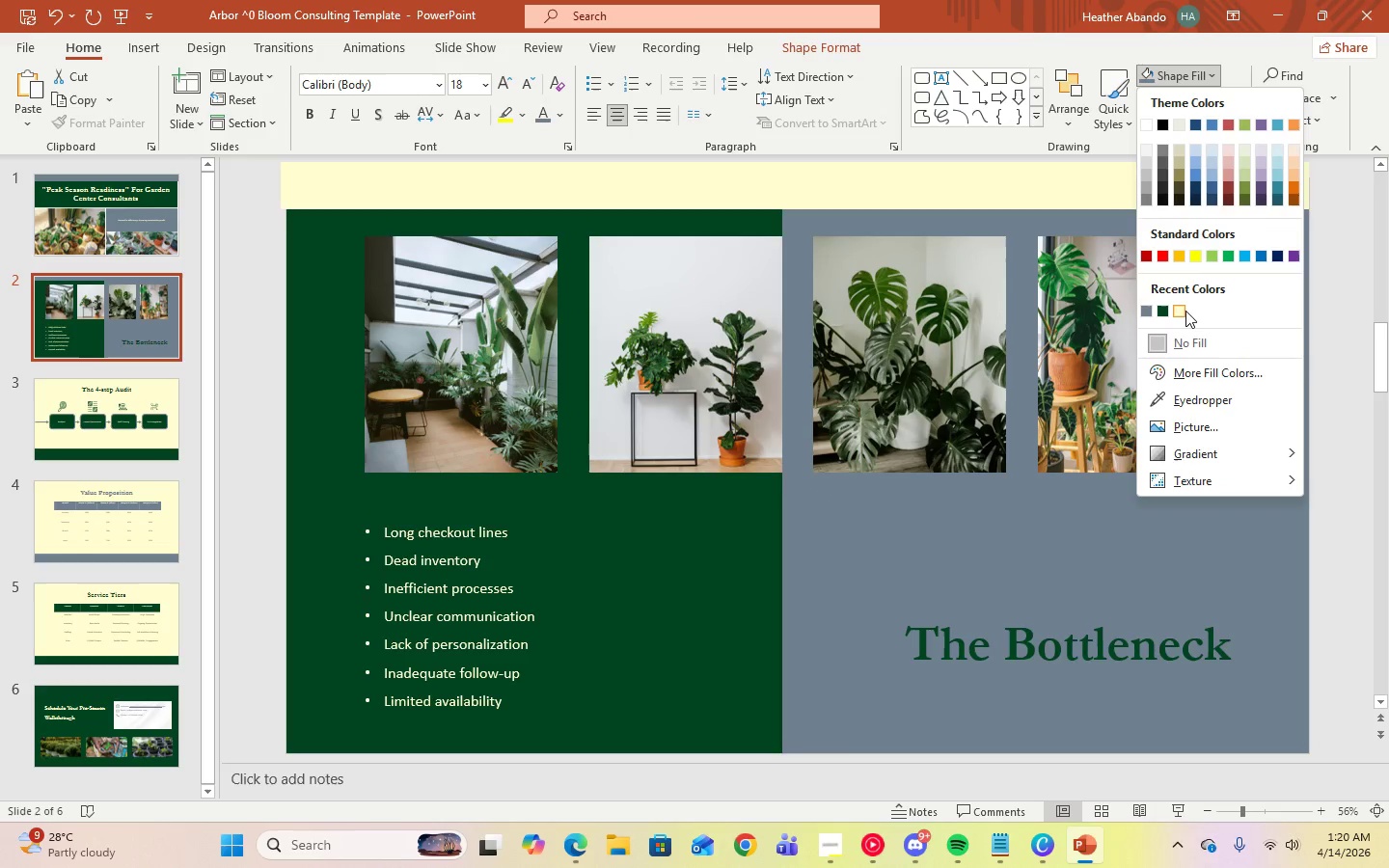 
left_click([1185, 311])
 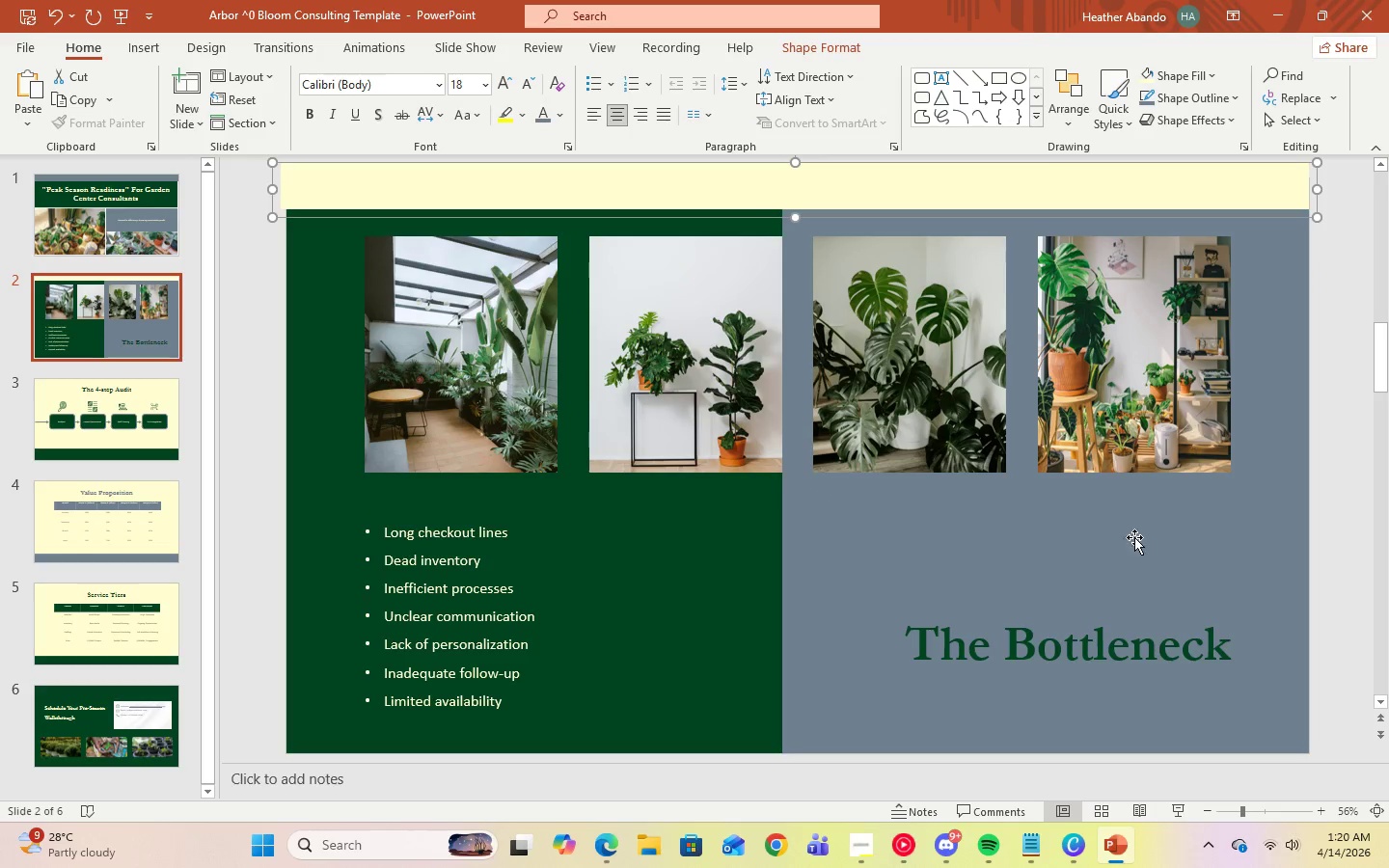 
left_click([1034, 655])
 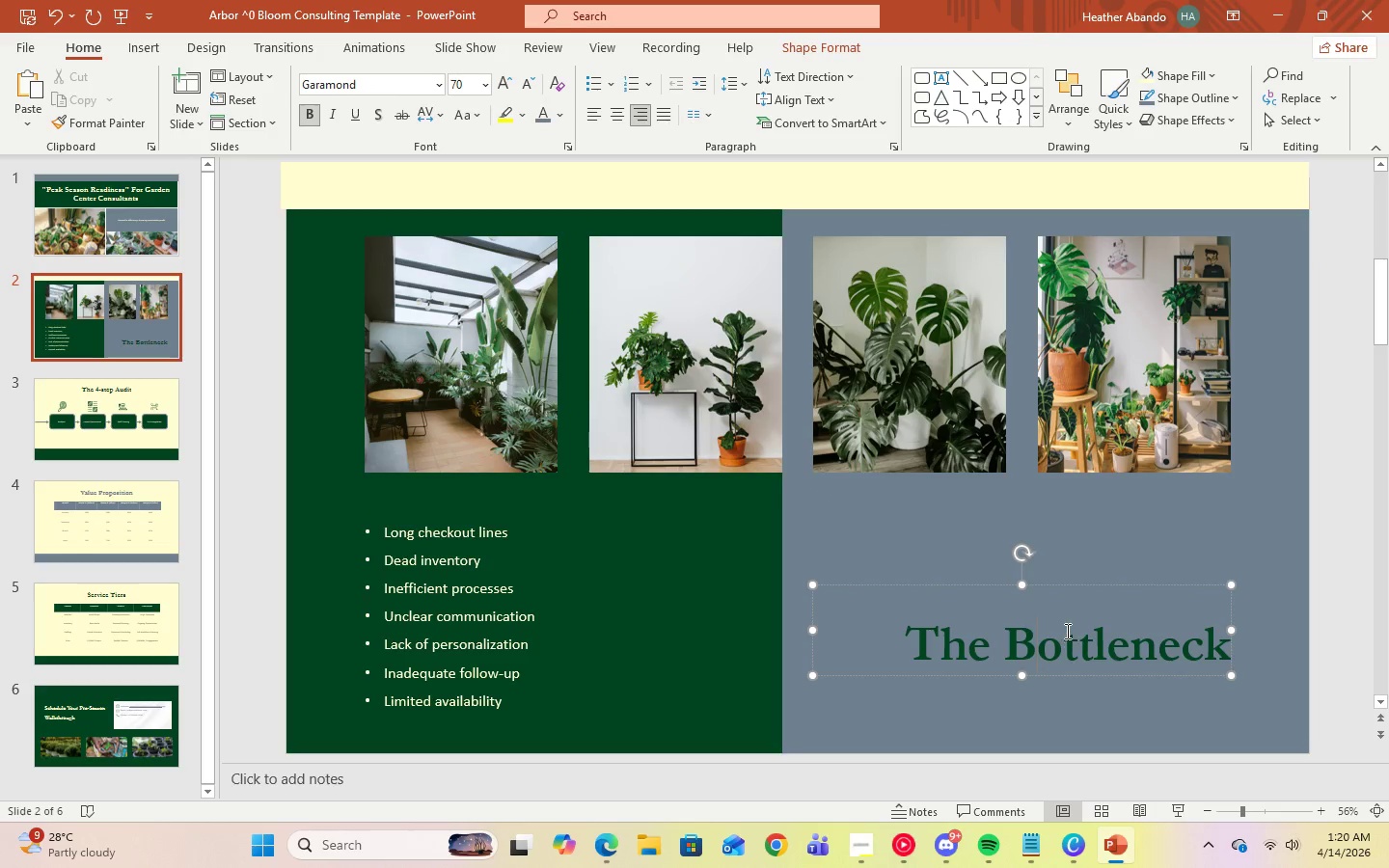 
key(Control+A)
 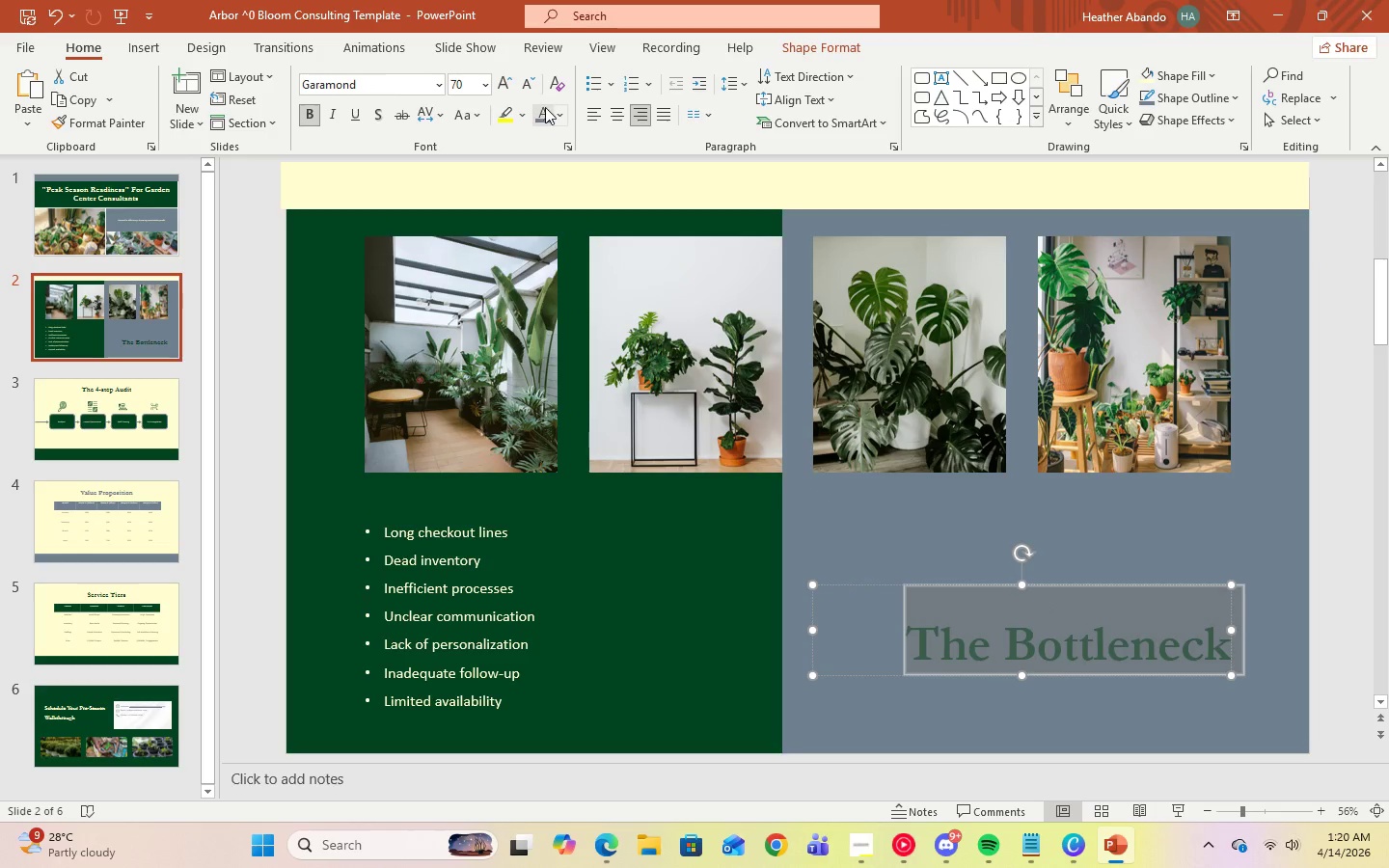 
left_click([555, 112])
 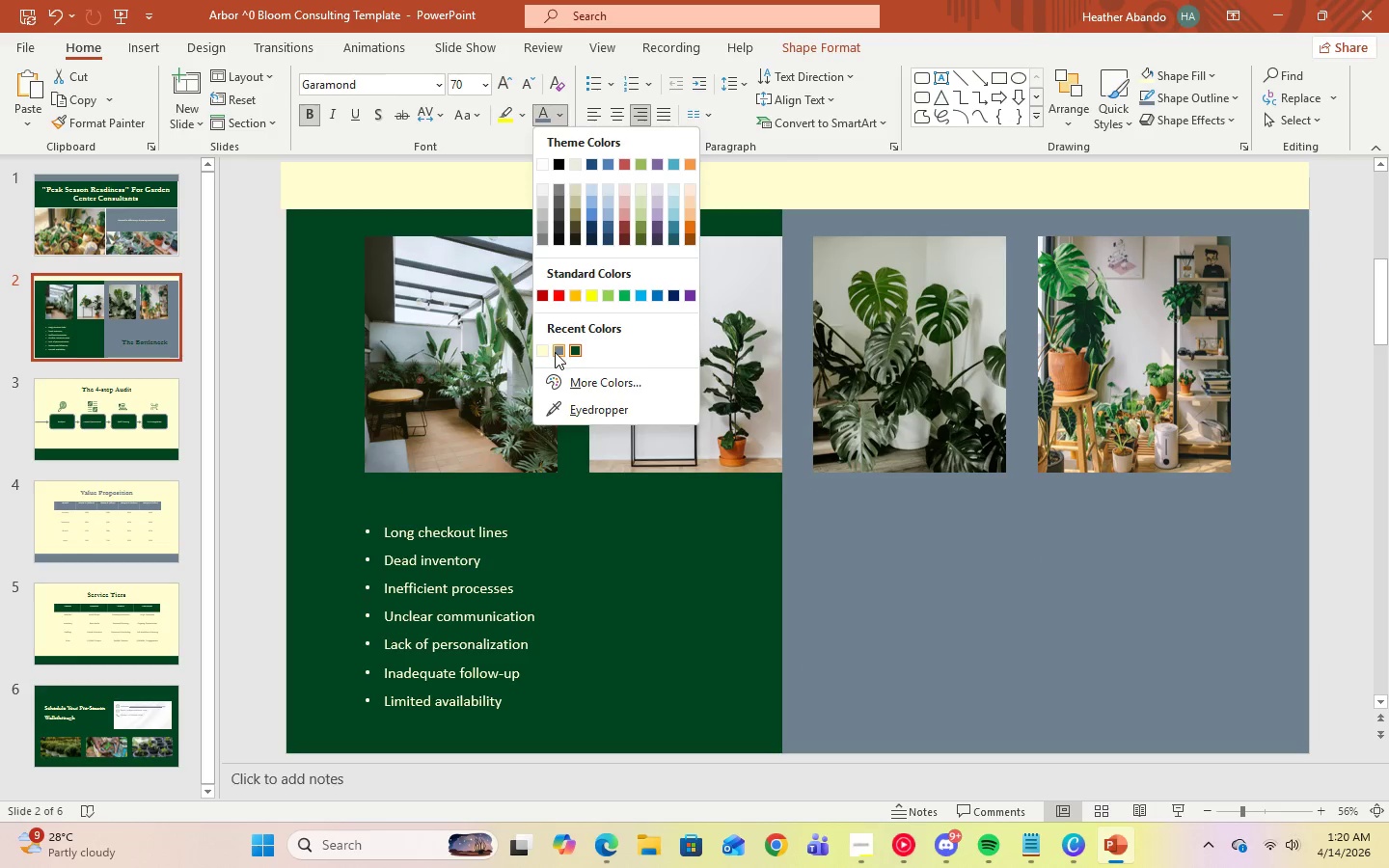 
left_click([546, 352])
 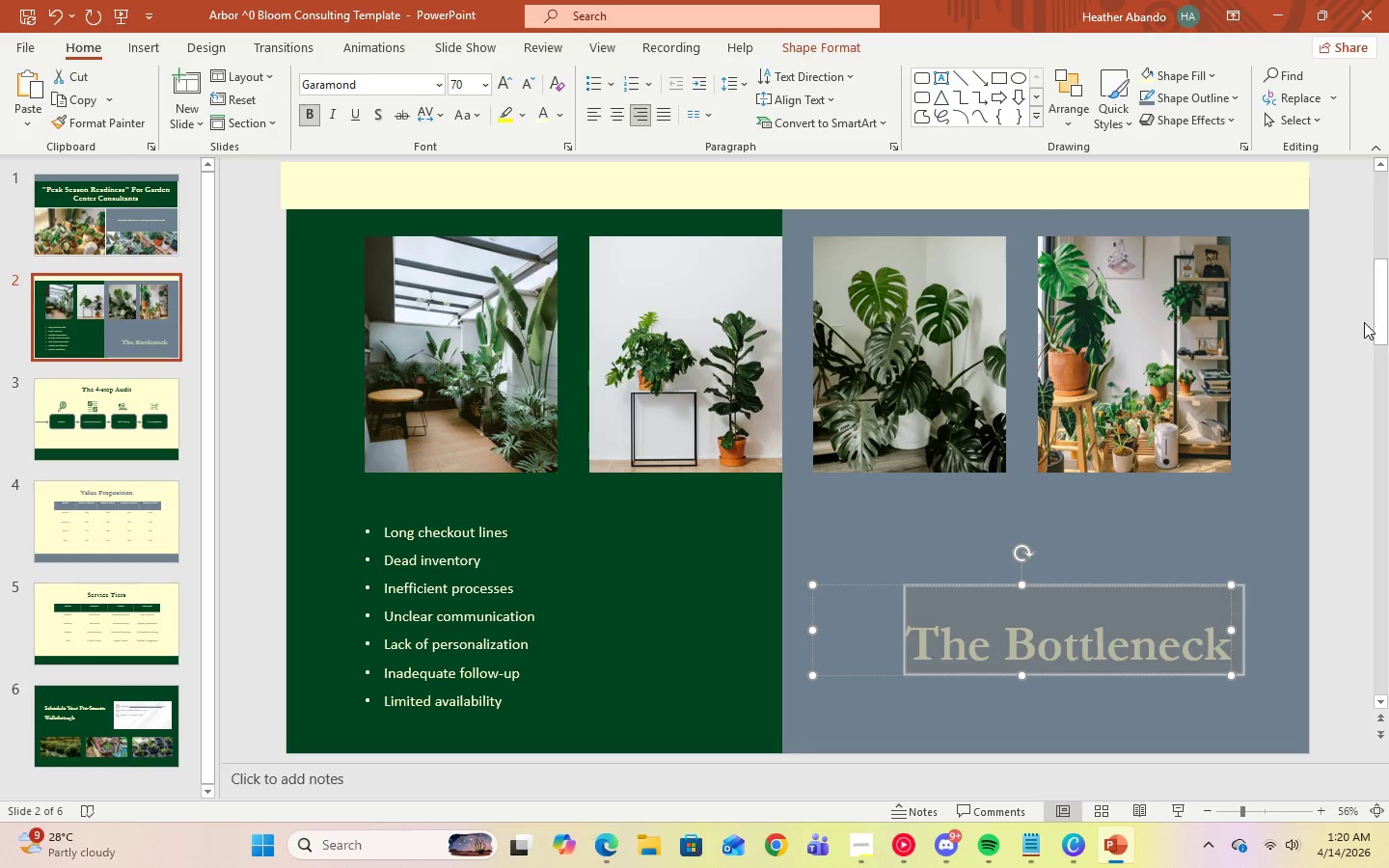 
left_click([1365, 323])
 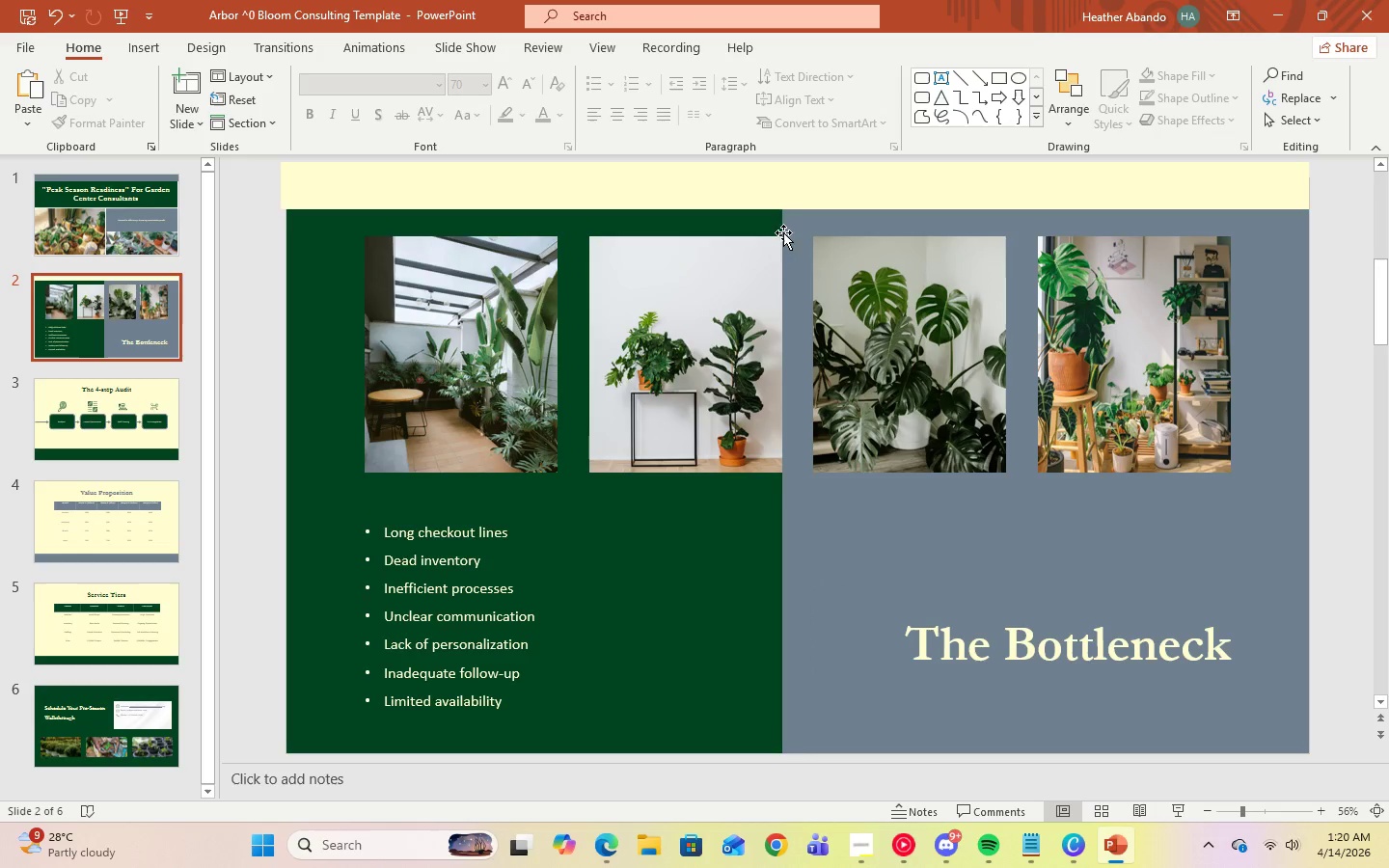 
left_click([108, 219])
 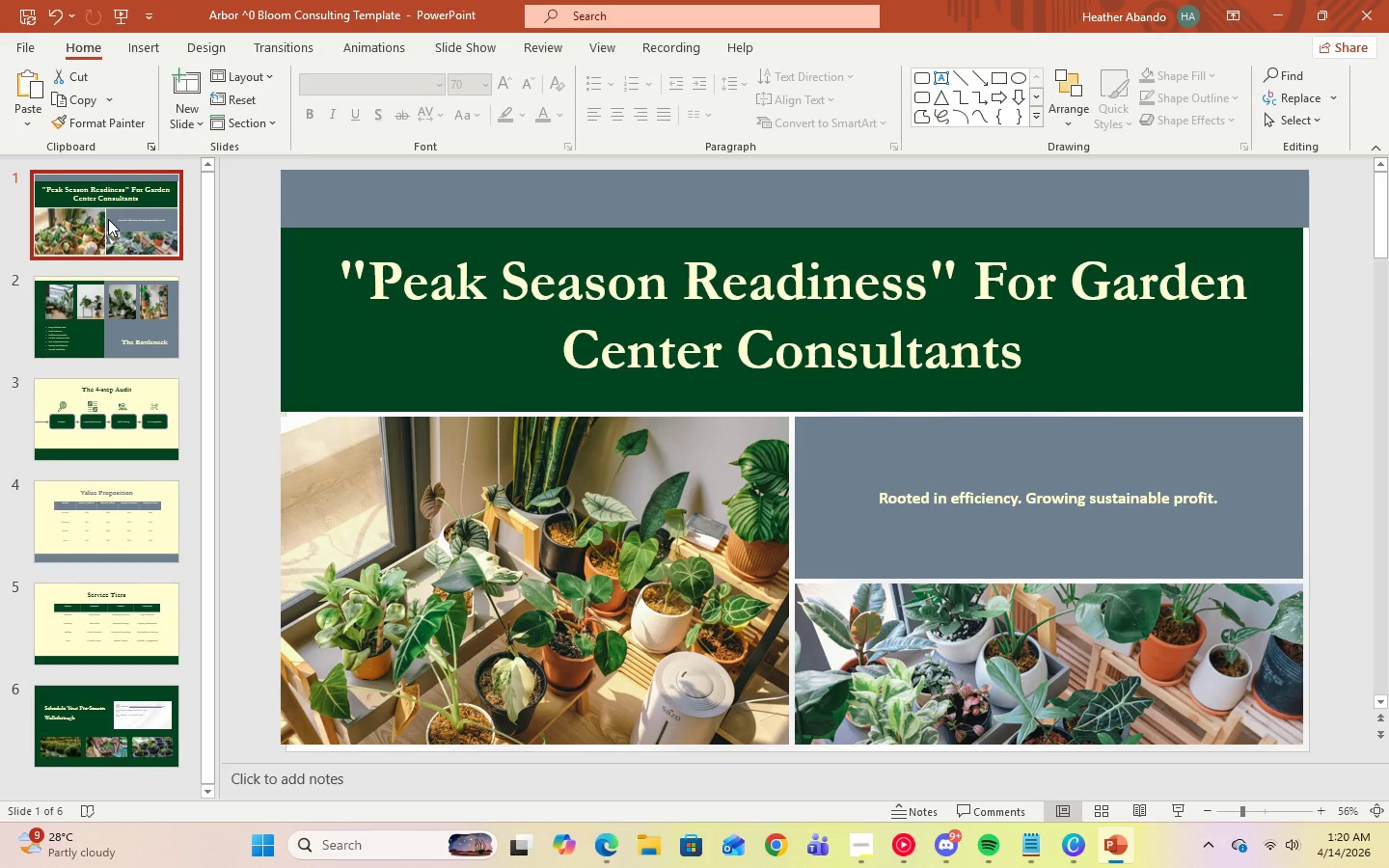 
key(ArrowDown)
 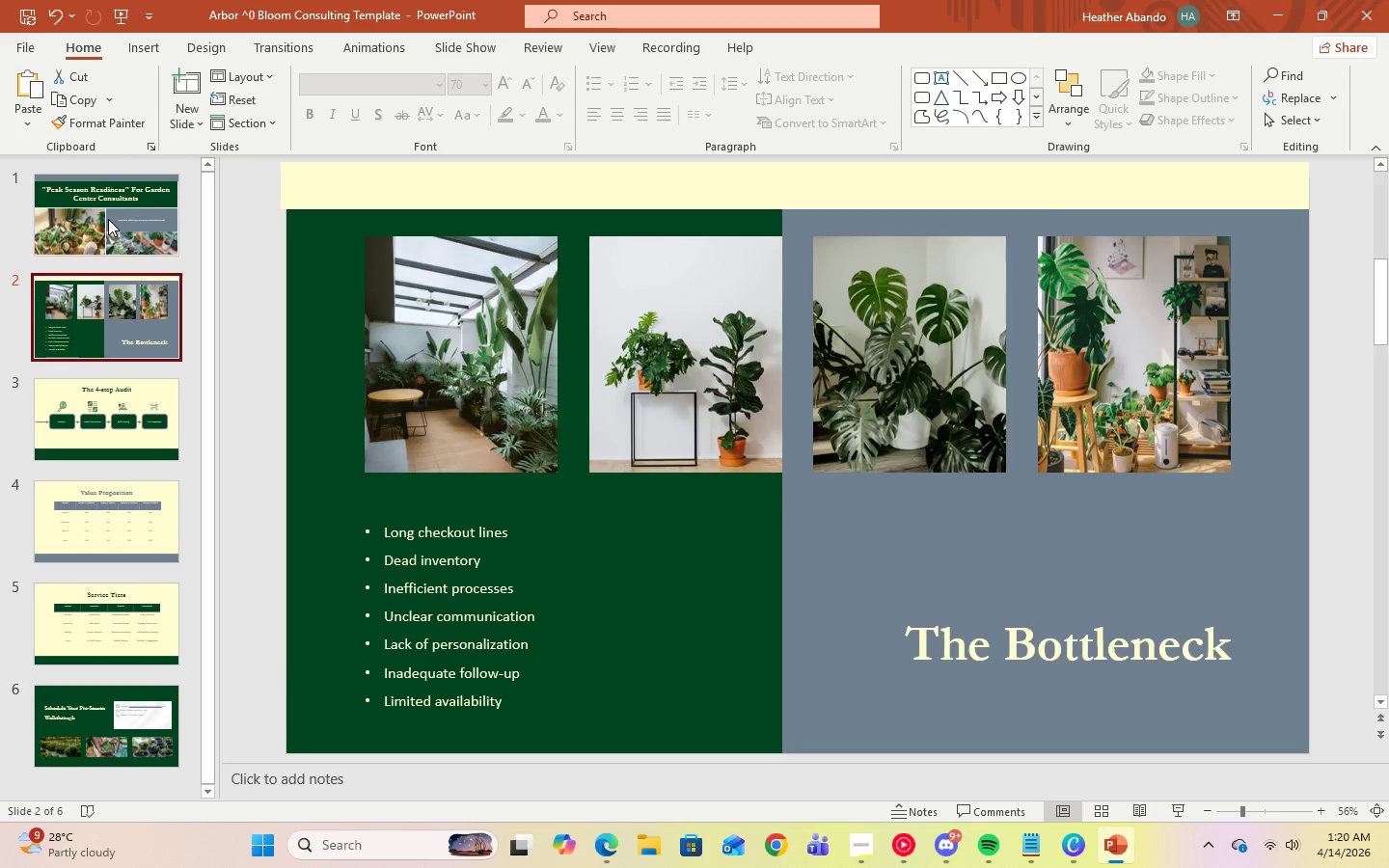 
key(ArrowDown)
 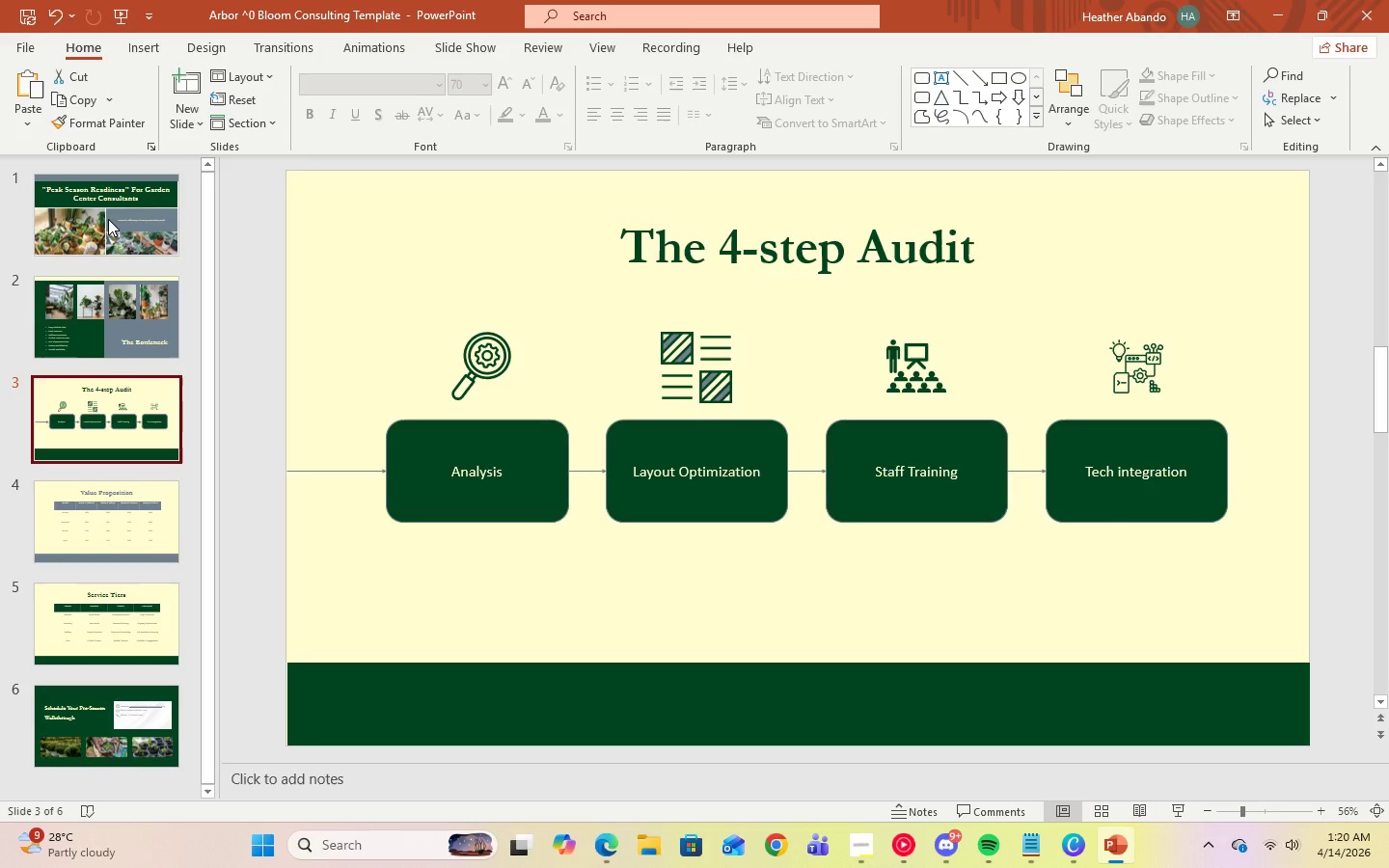 
key(ArrowDown)
 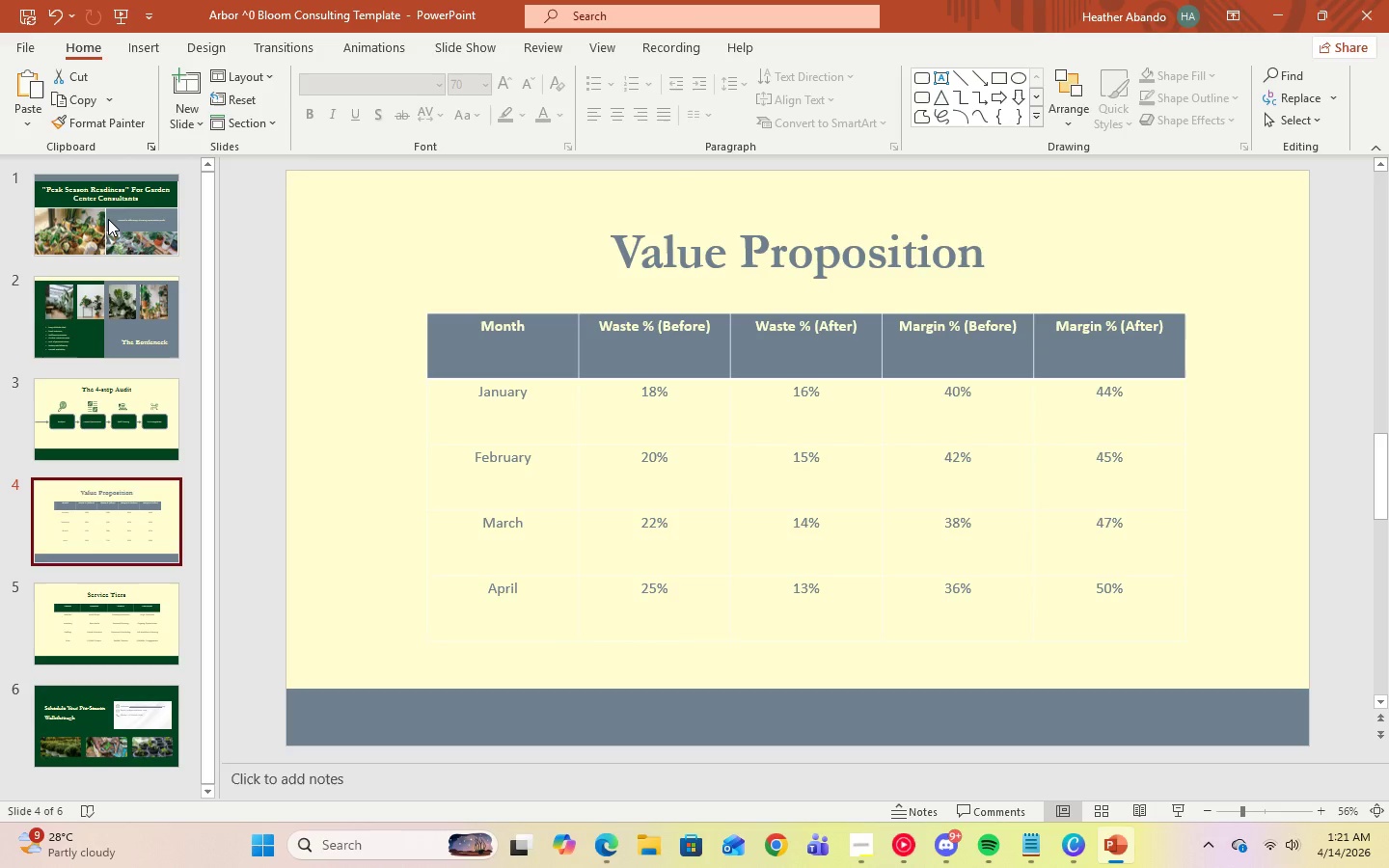 
key(ArrowDown)
 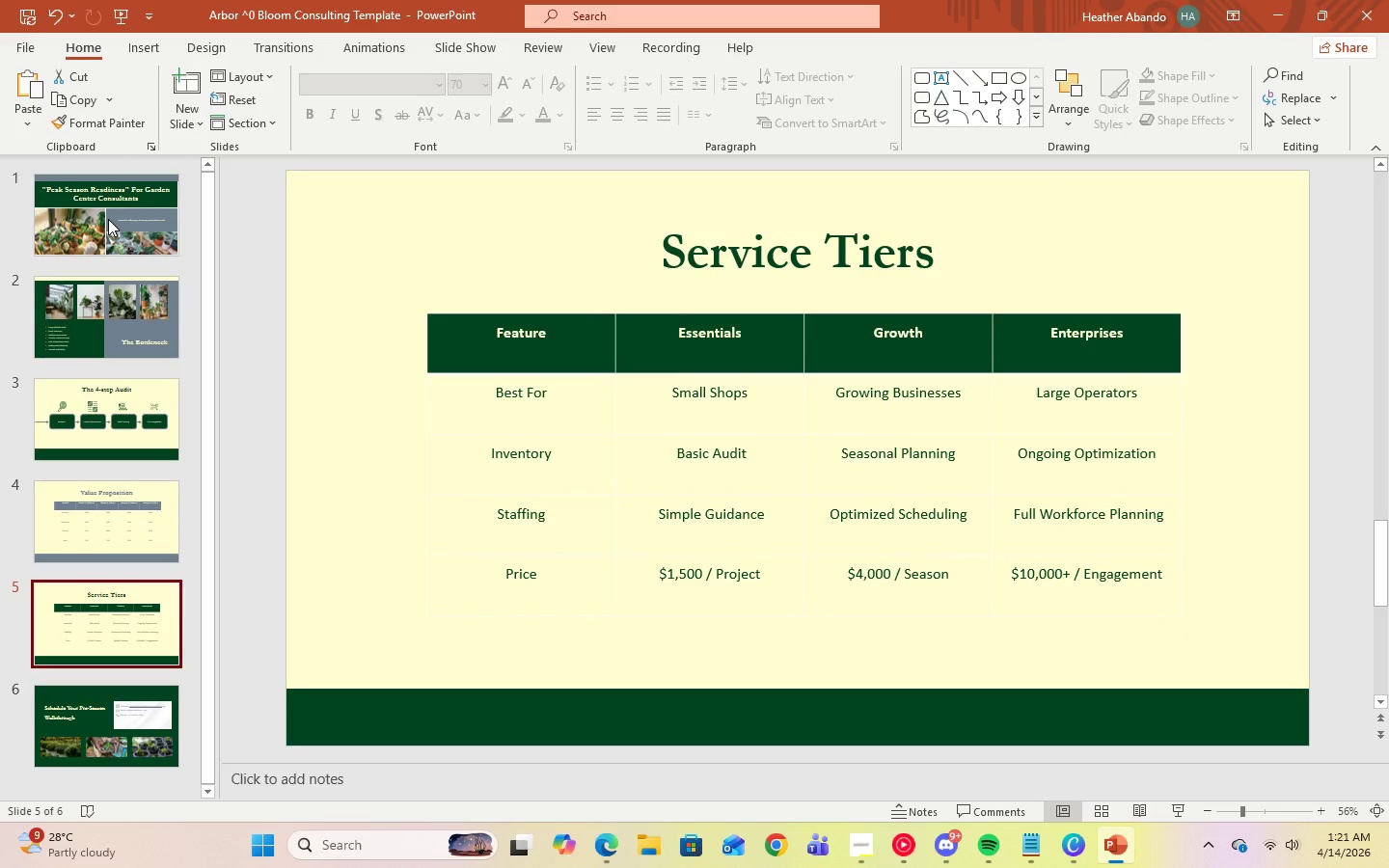 
key(ArrowDown)
 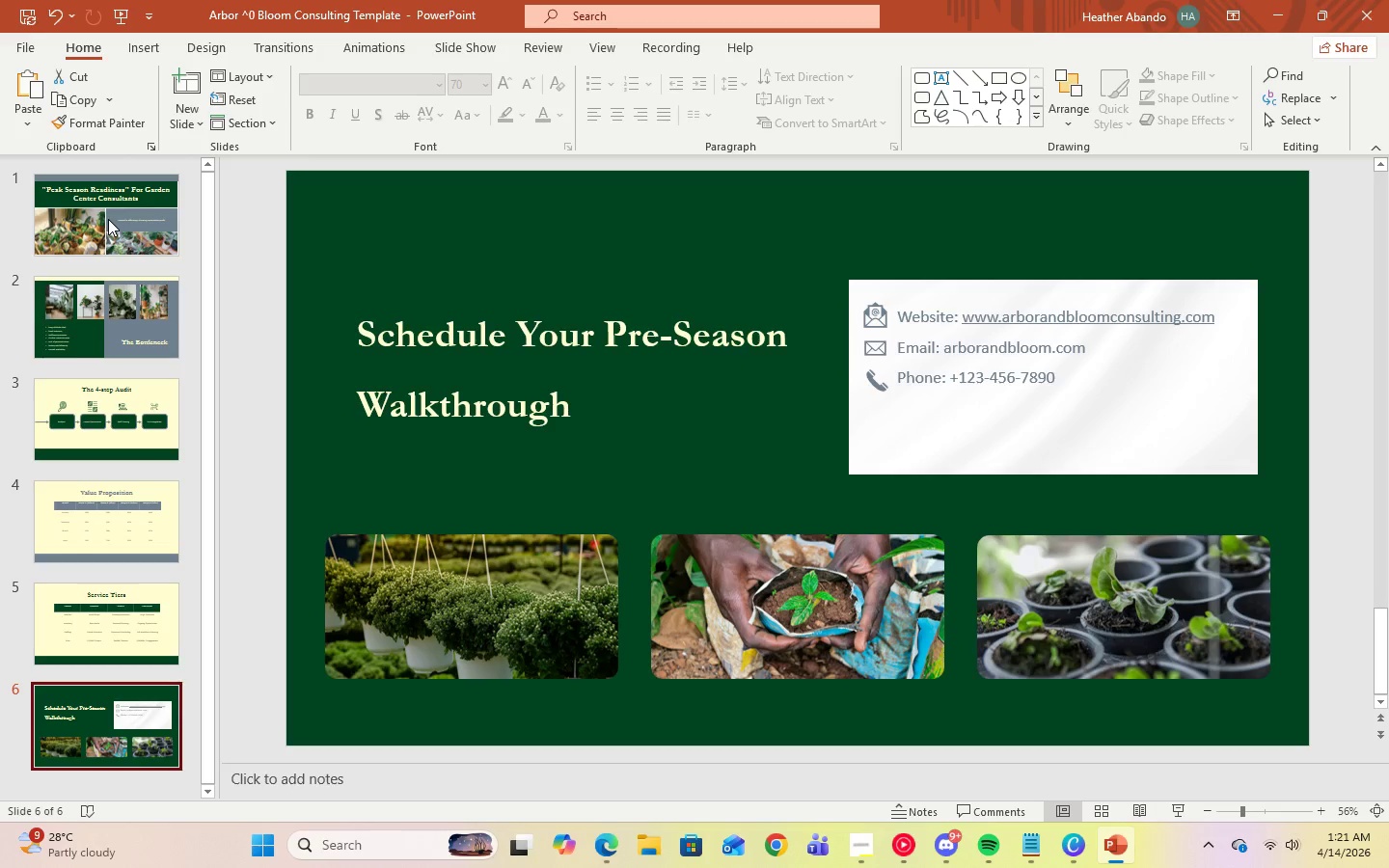 
key(ArrowUp)
 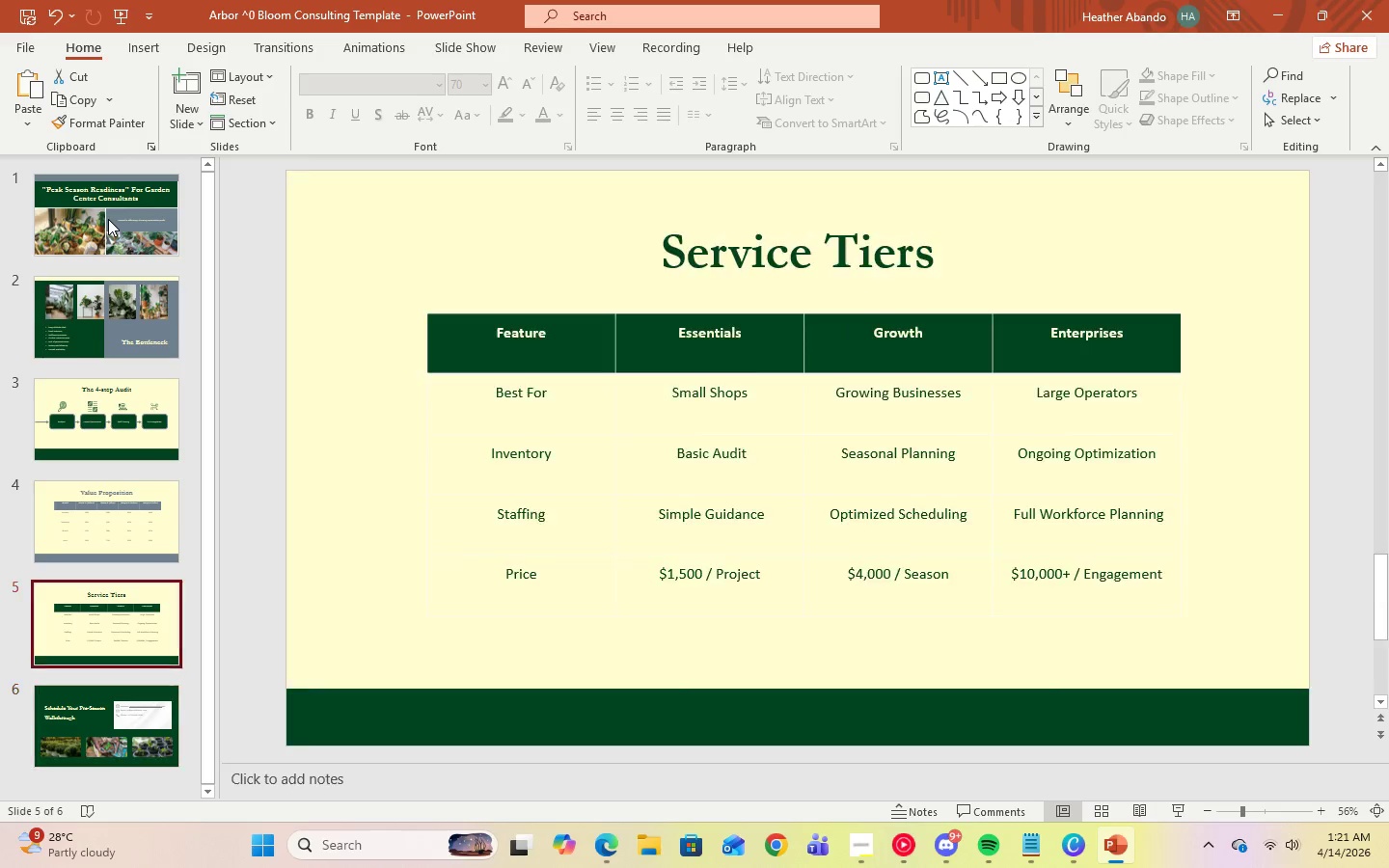 
key(ArrowUp)
 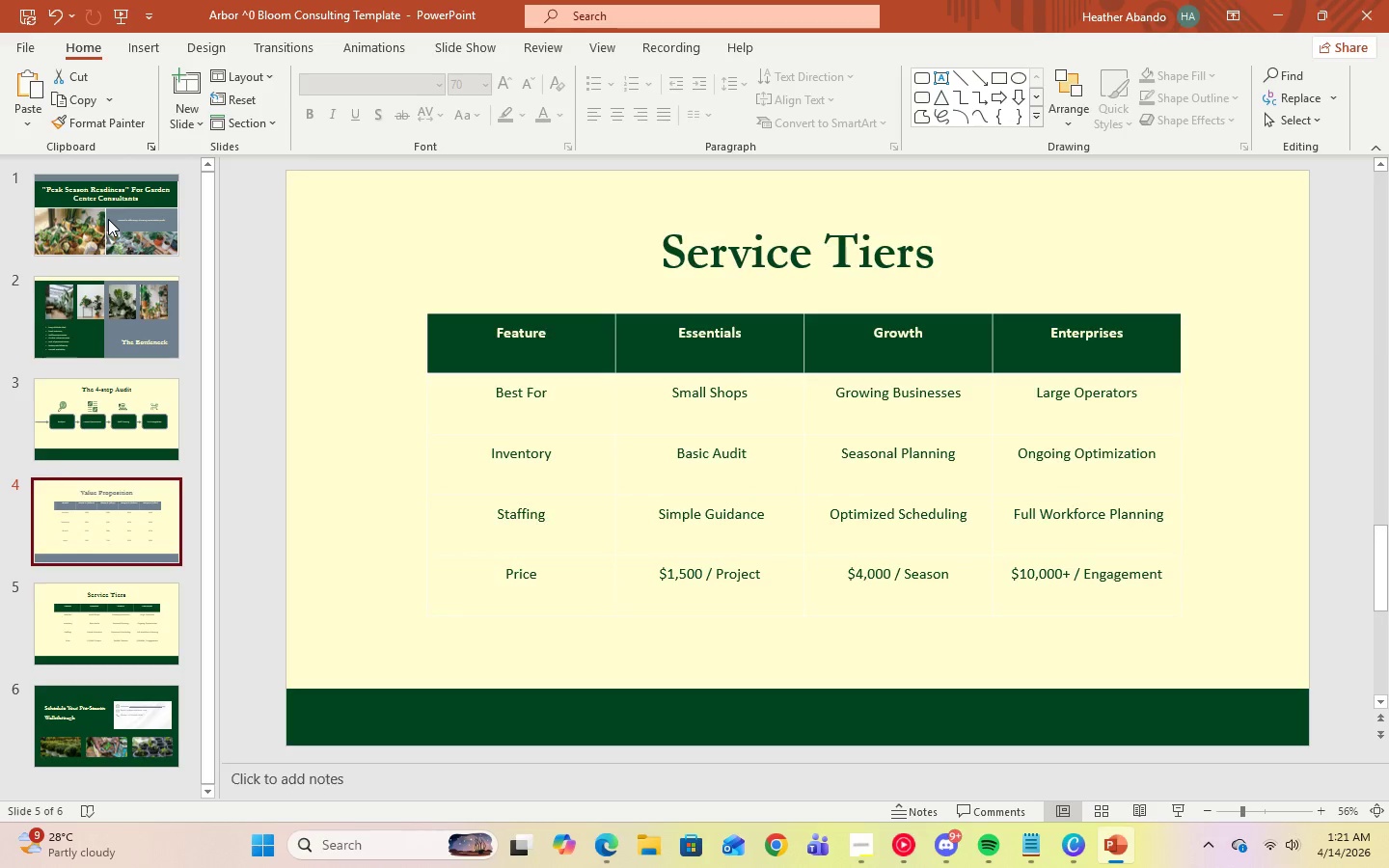 
key(ArrowUp)
 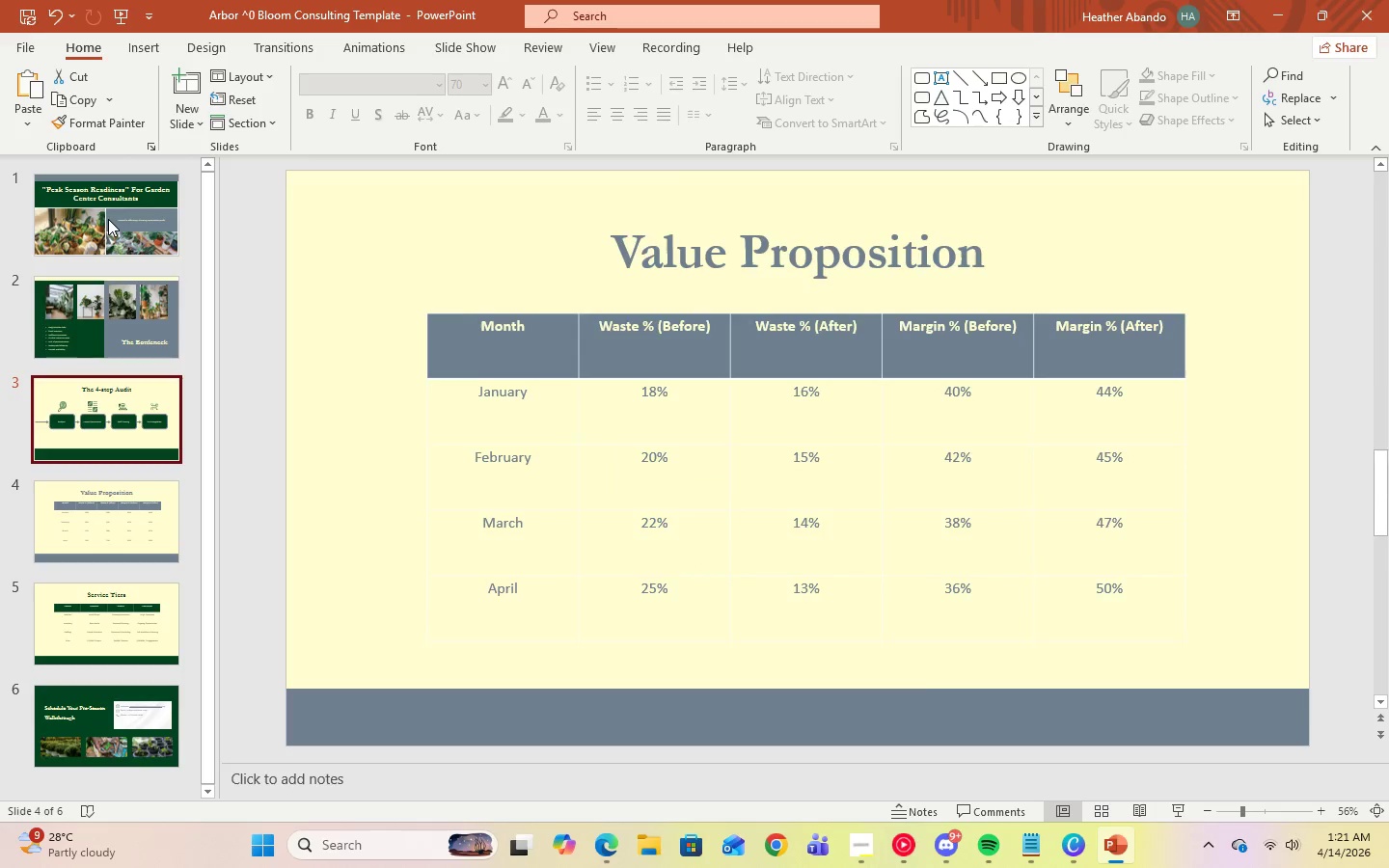 
key(ArrowUp)
 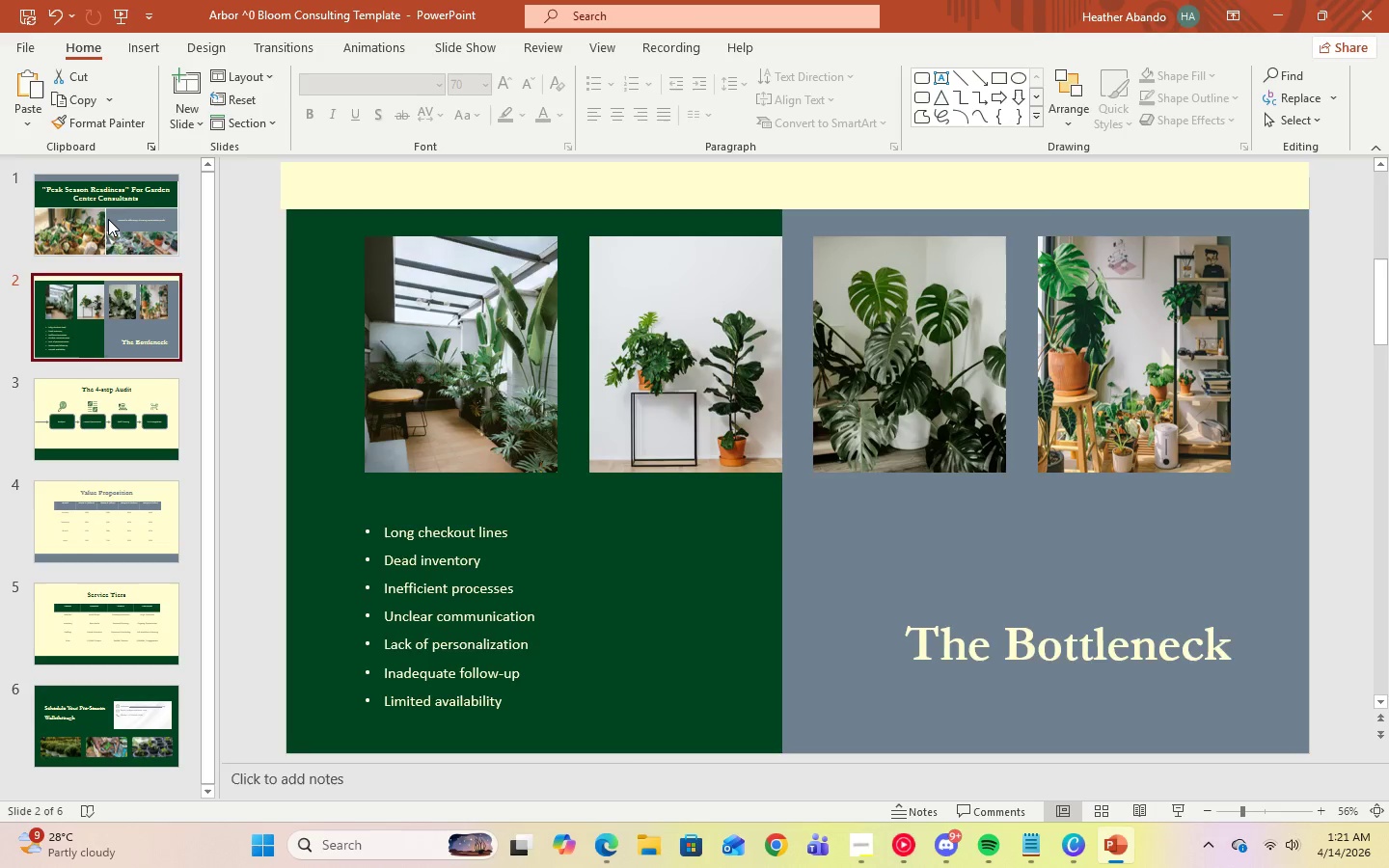 
key(ArrowUp)
 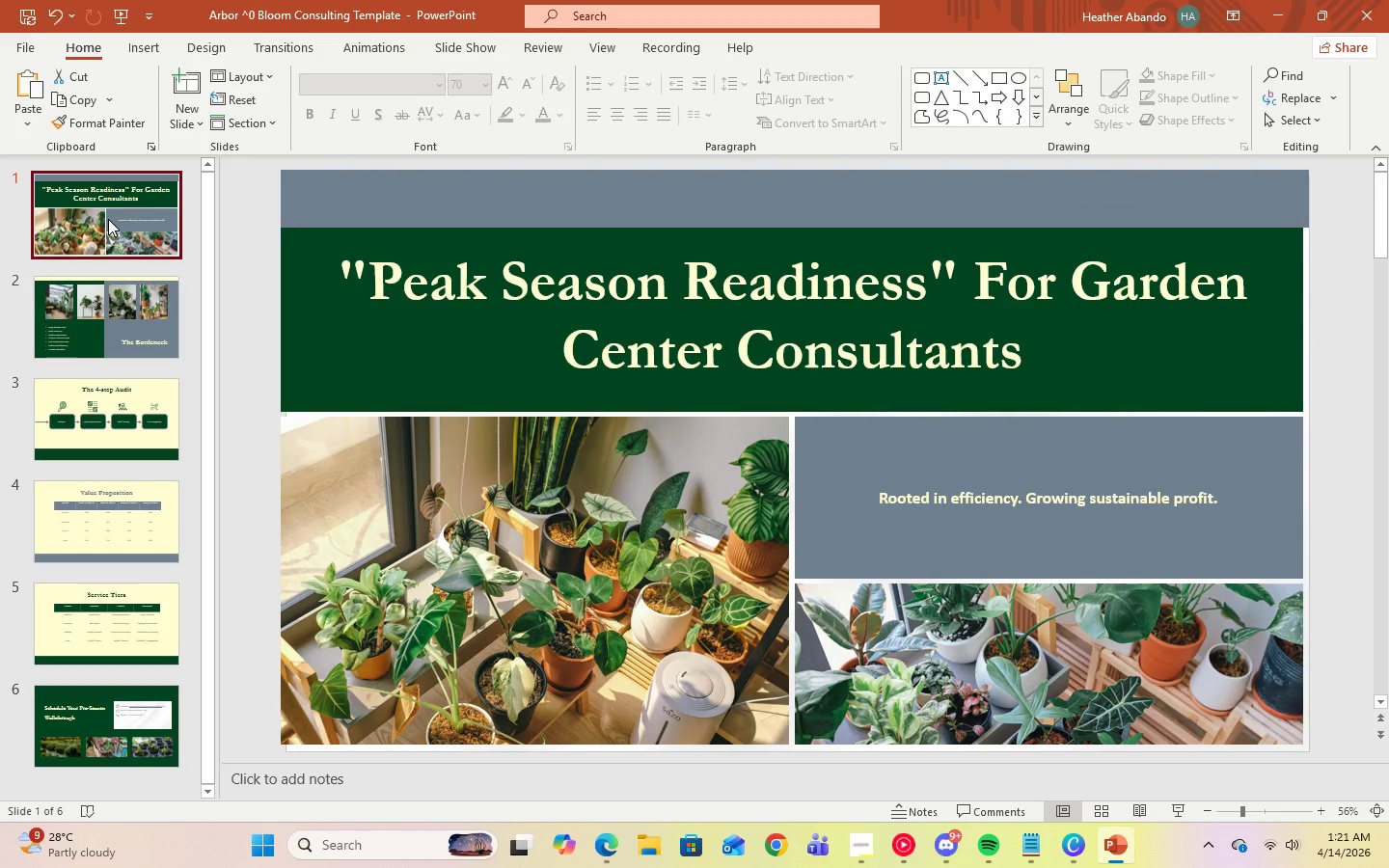 
key(ArrowDown)
 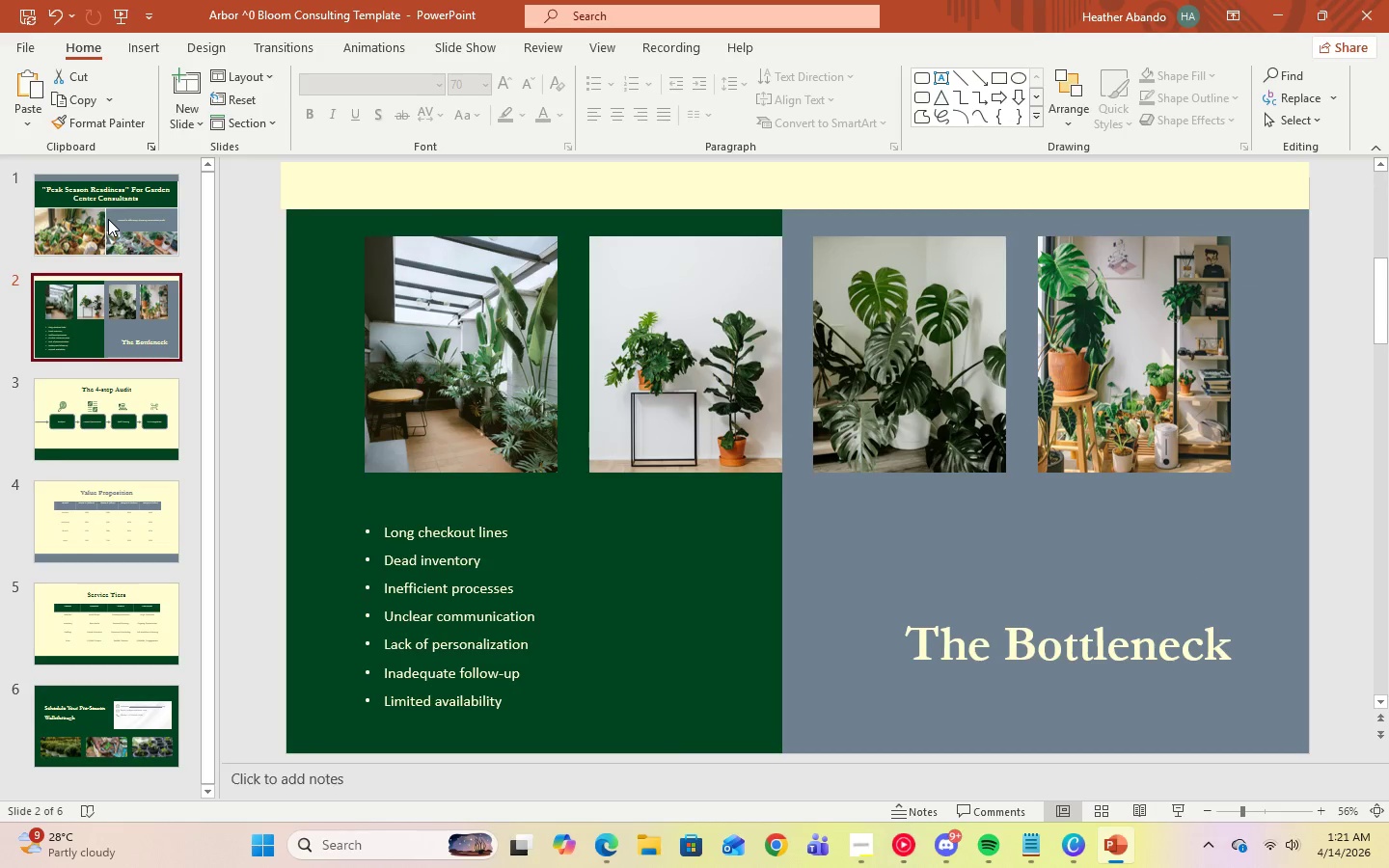 
key(ArrowDown)
 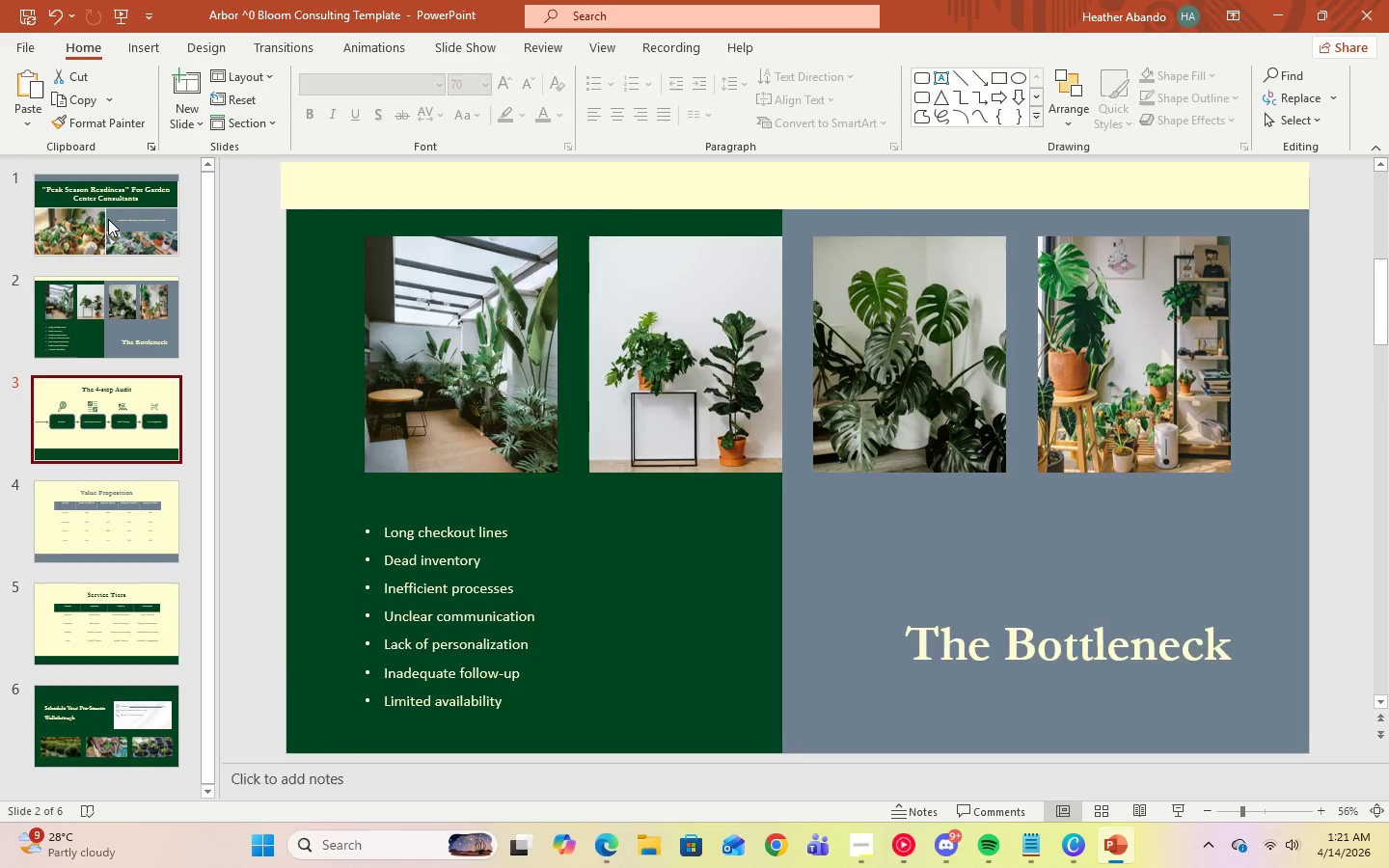 
key(ArrowDown)
 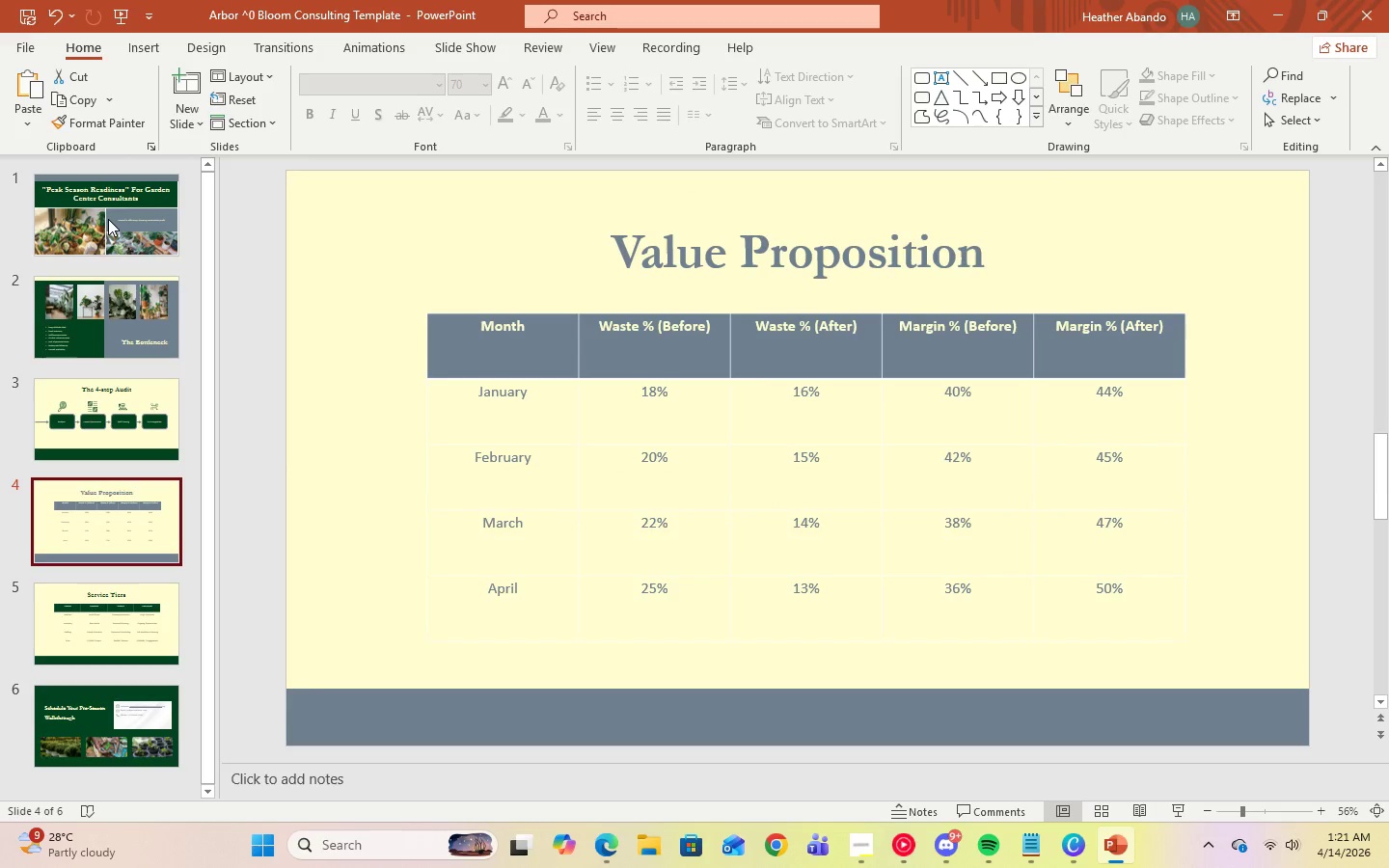 